 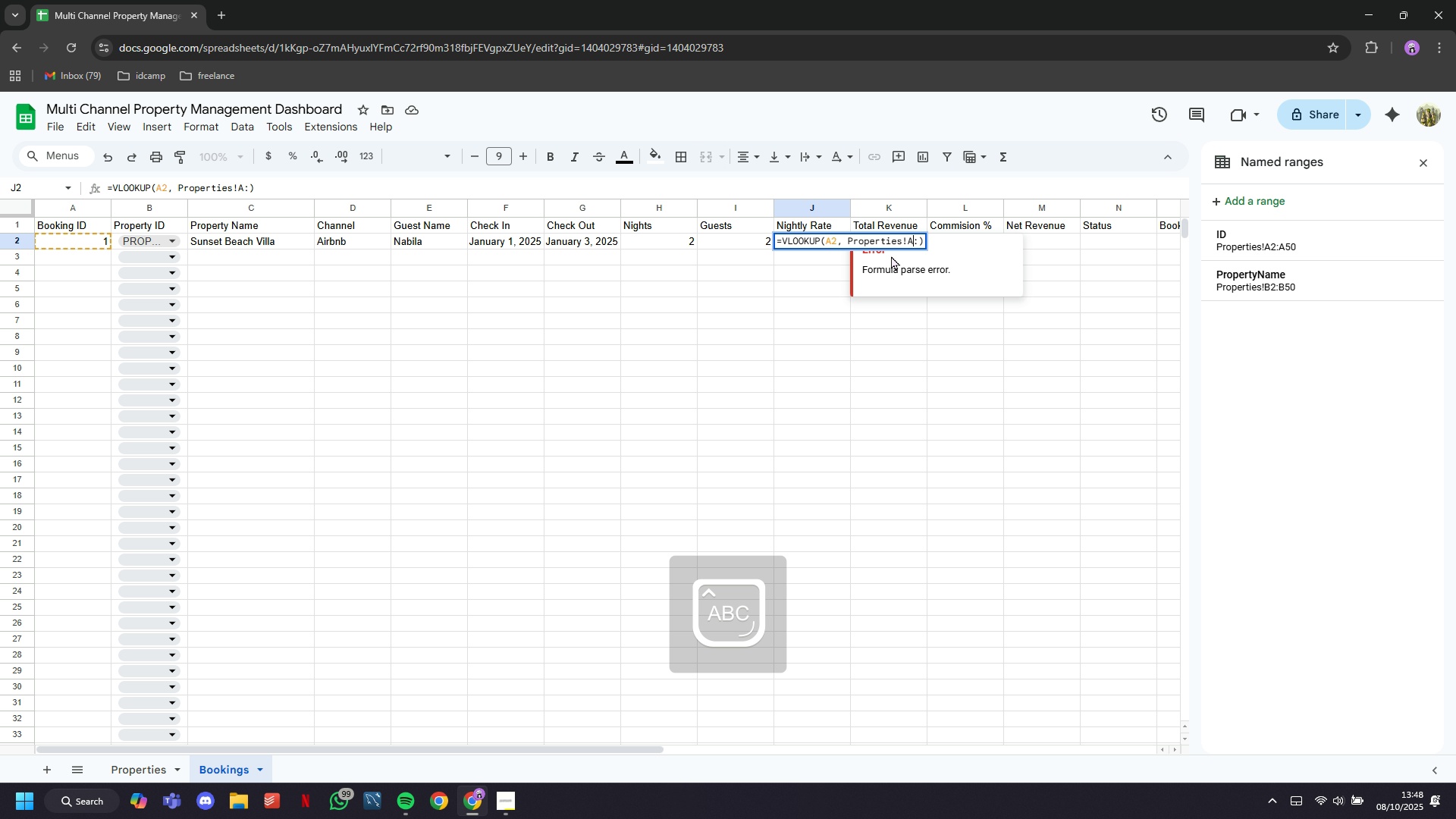 
key(ArrowRight)
 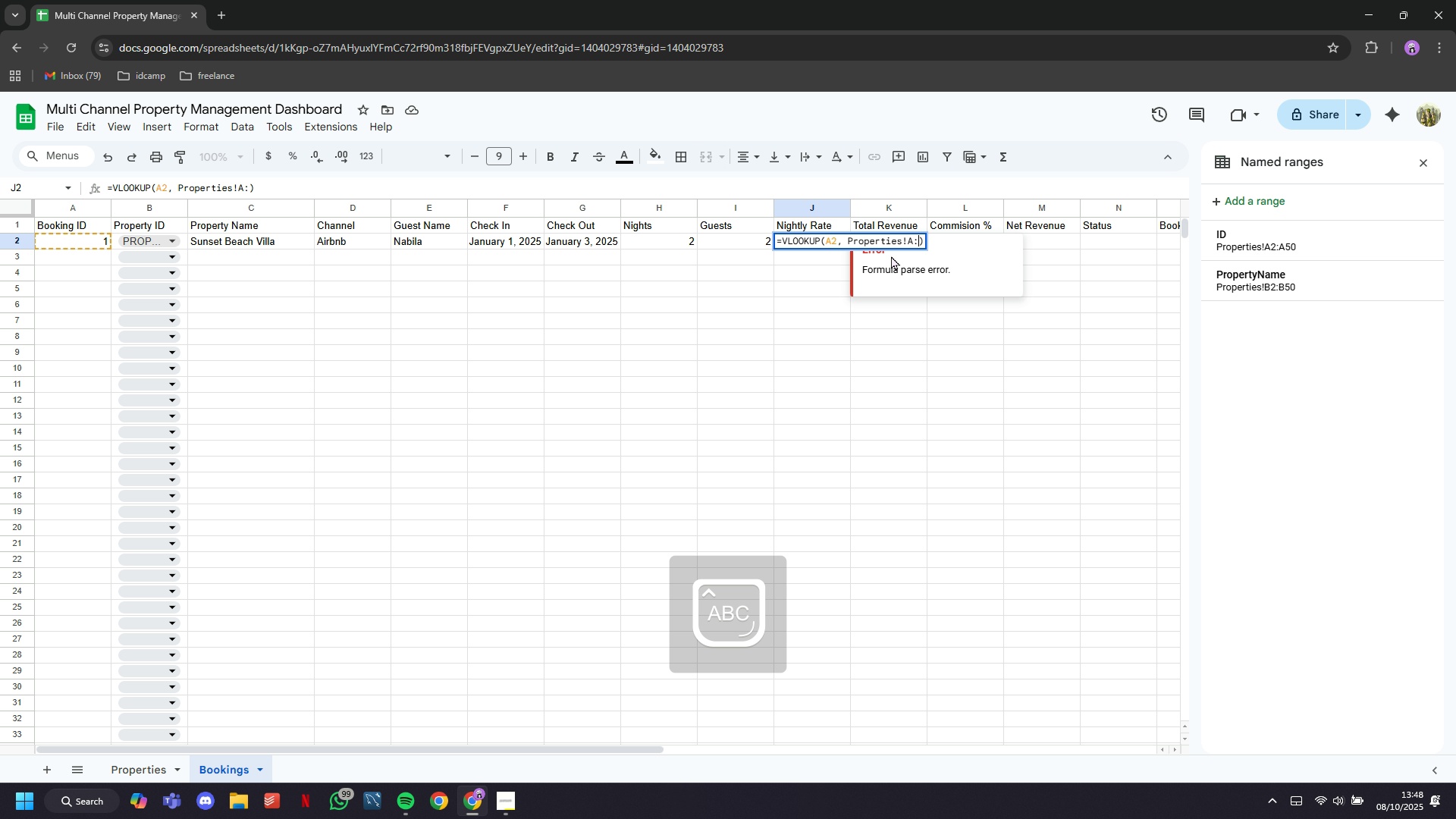 
key(ArrowRight)
 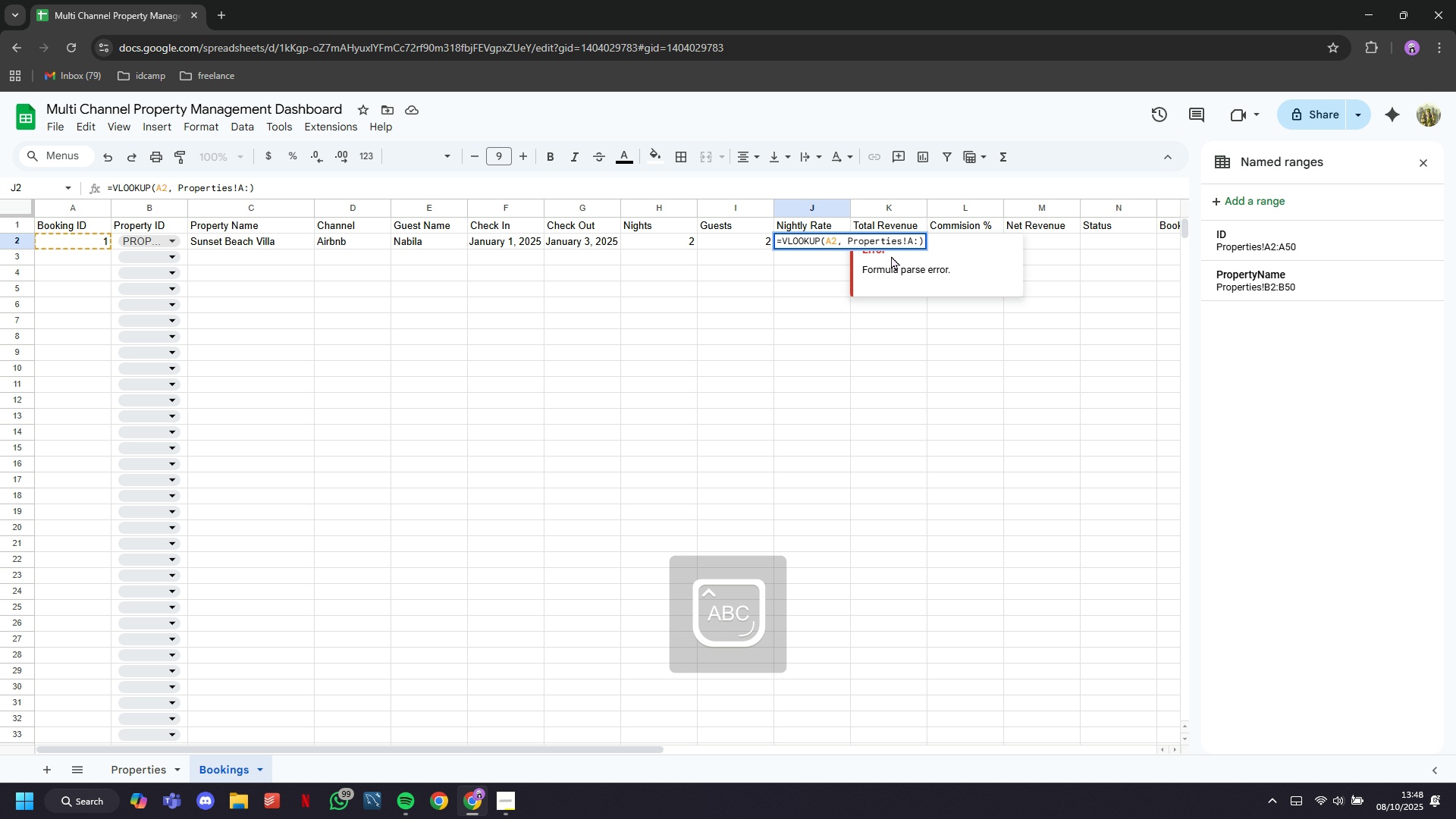 
key(H)
 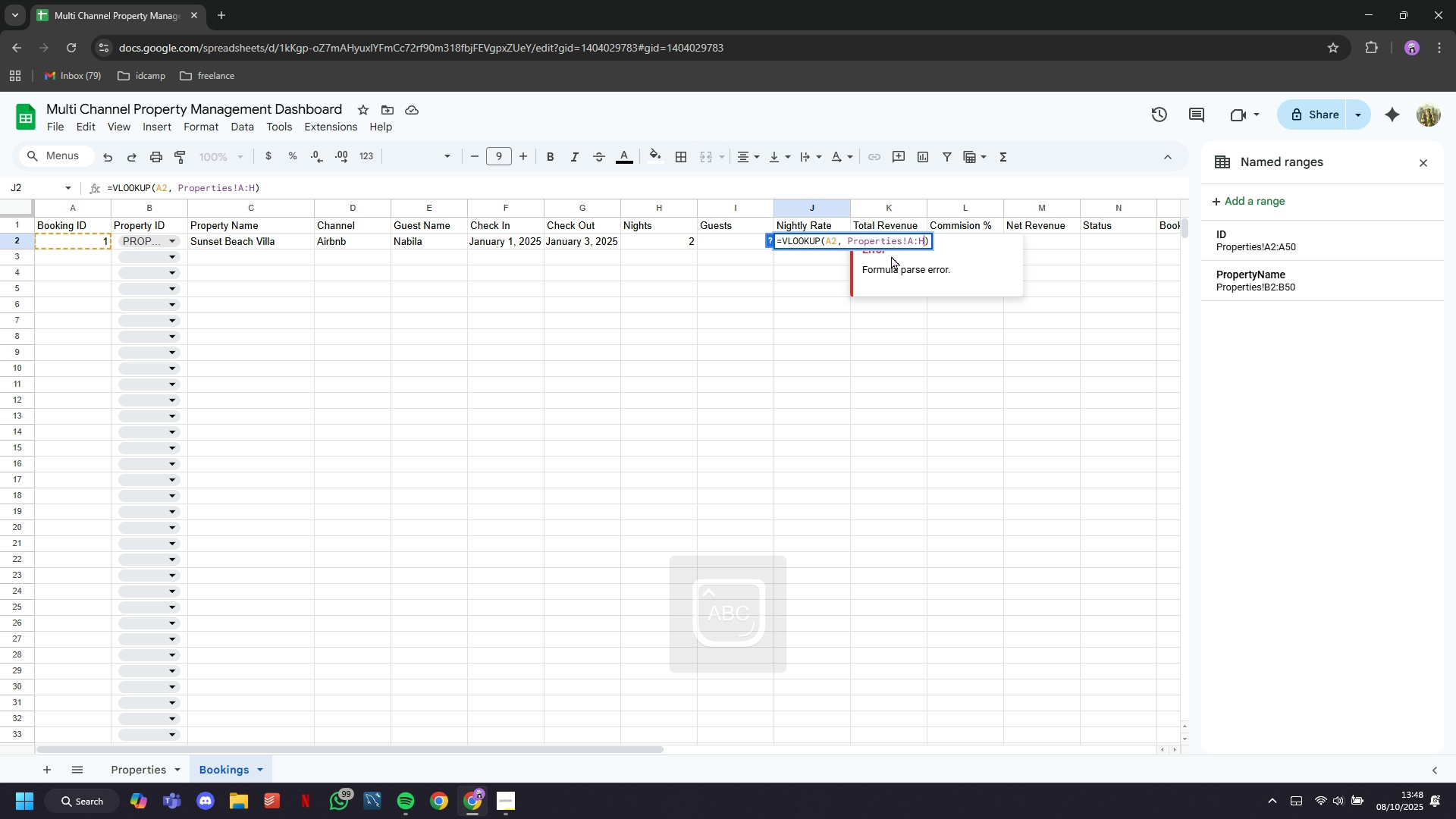 
key(Comma)
 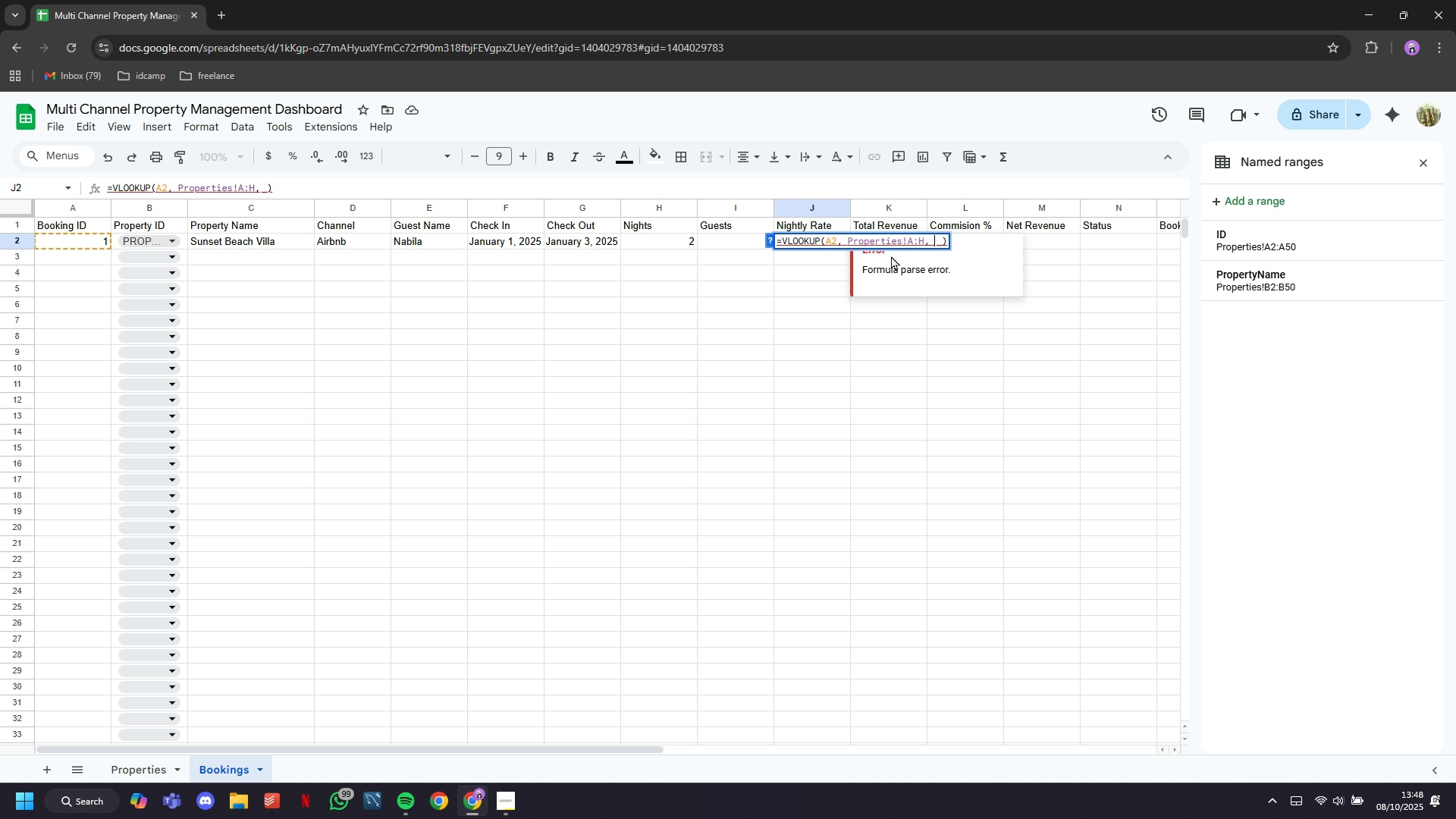 
key(Space)
 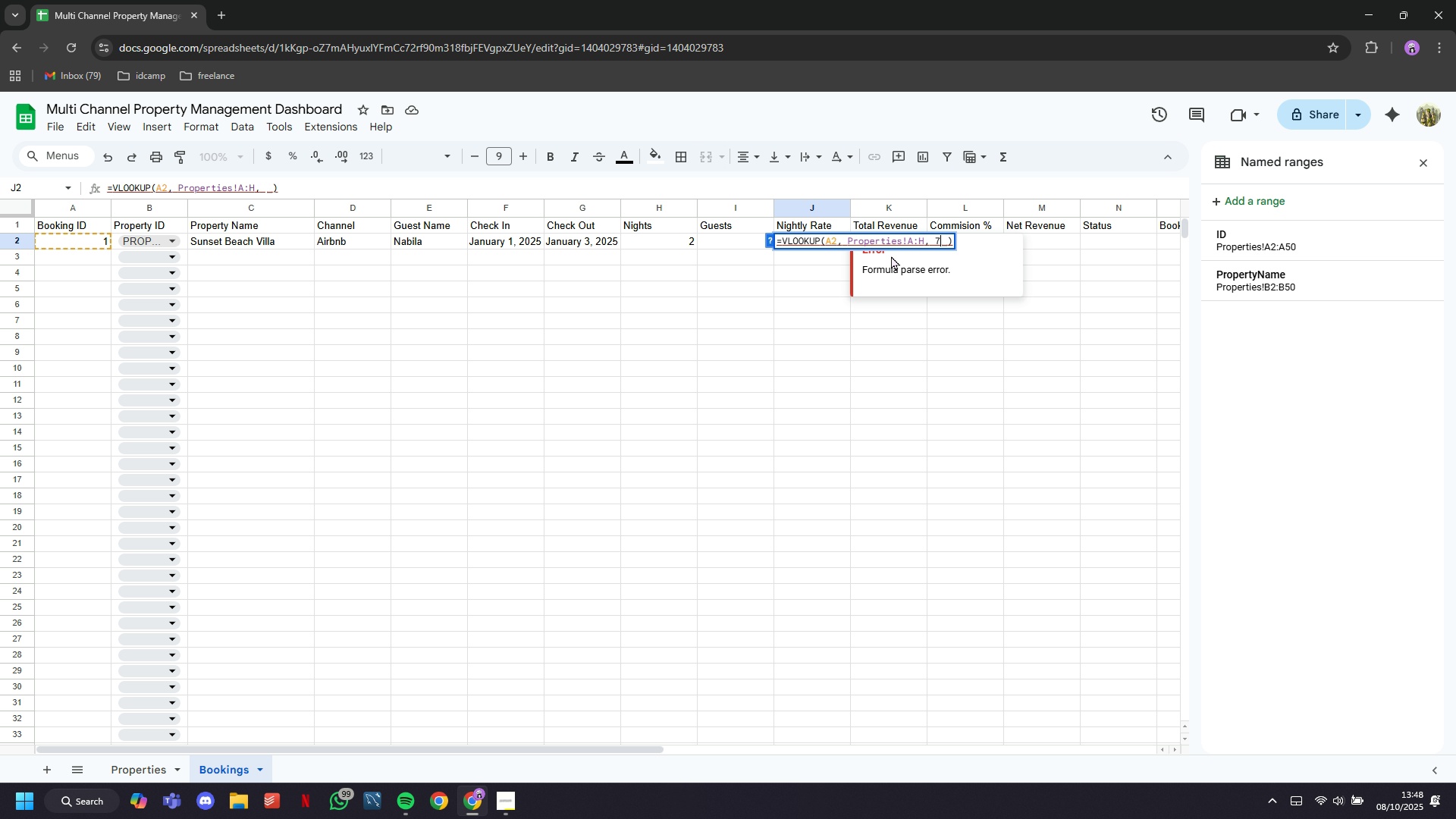 
key(7)
 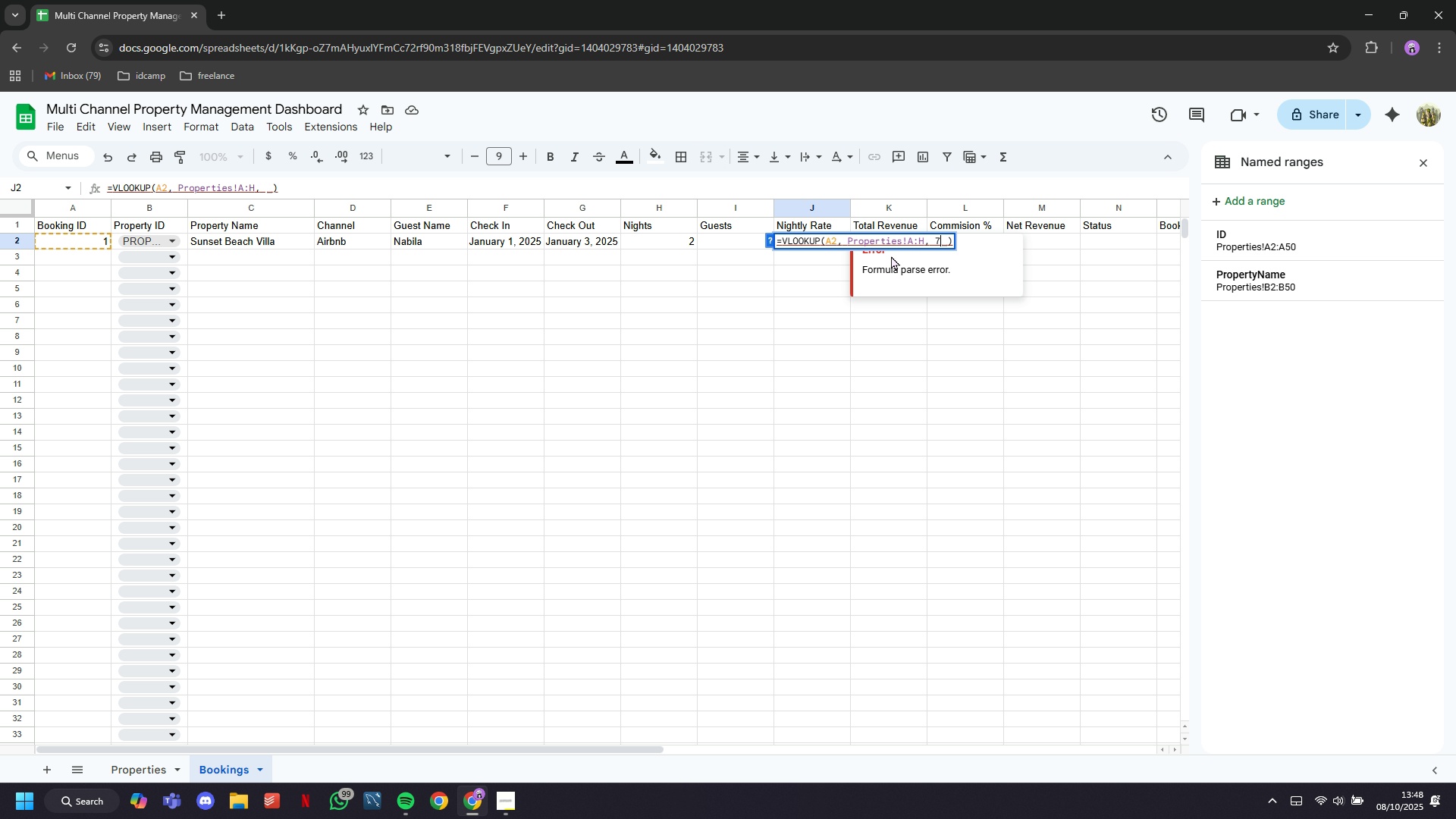 
key(CapsLock)
 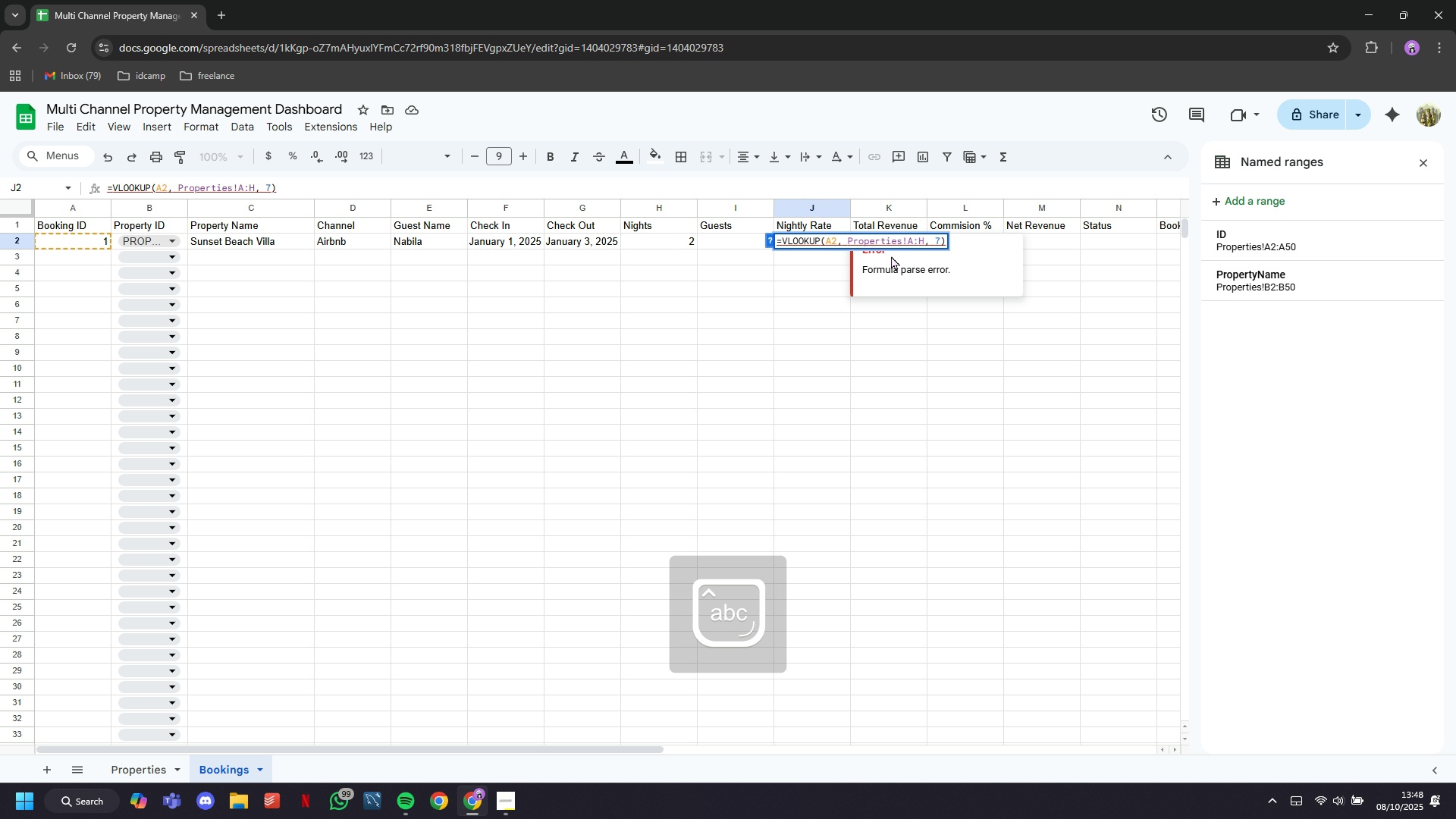 
key(ArrowRight)
 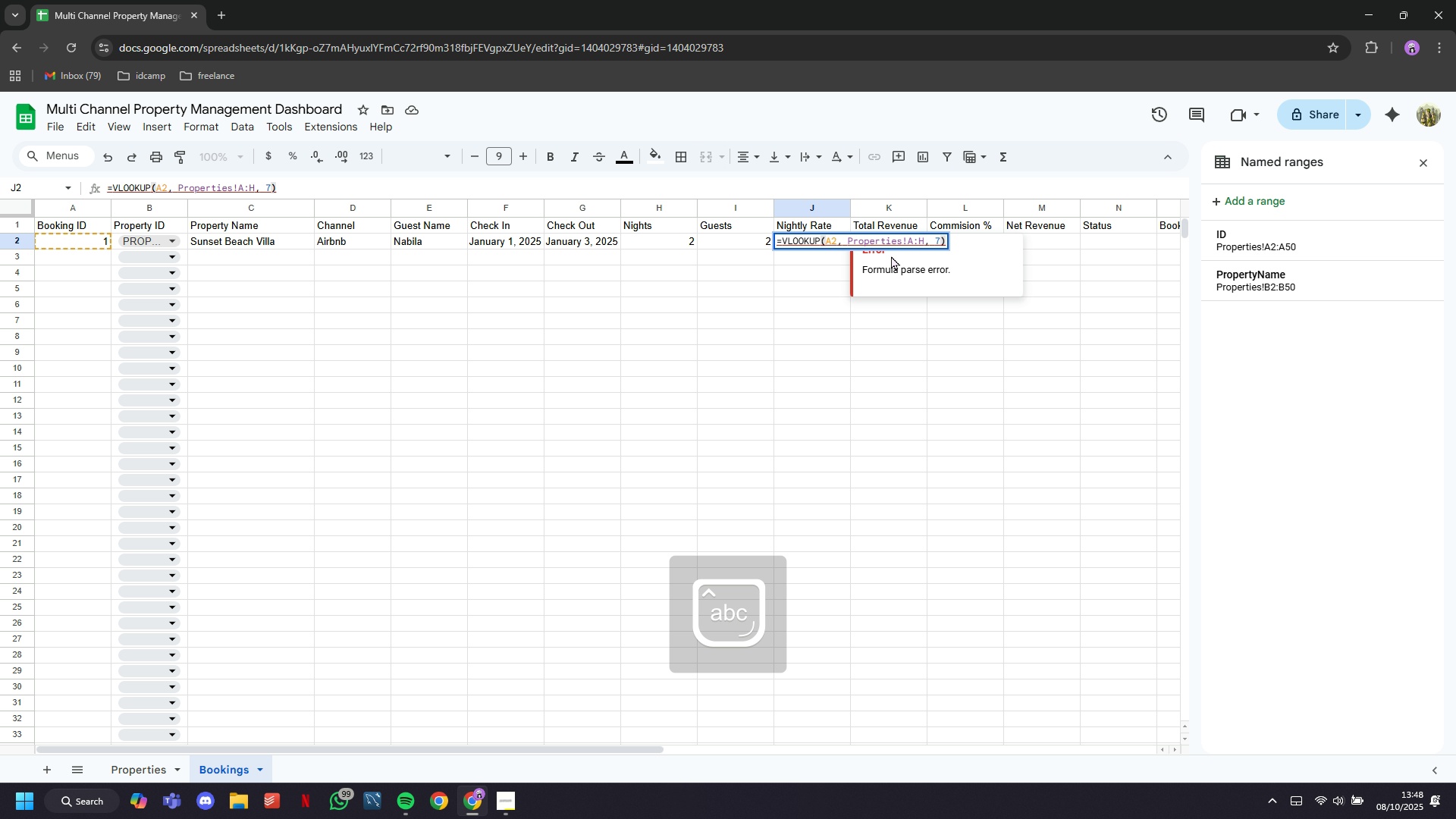 
key(Enter)
 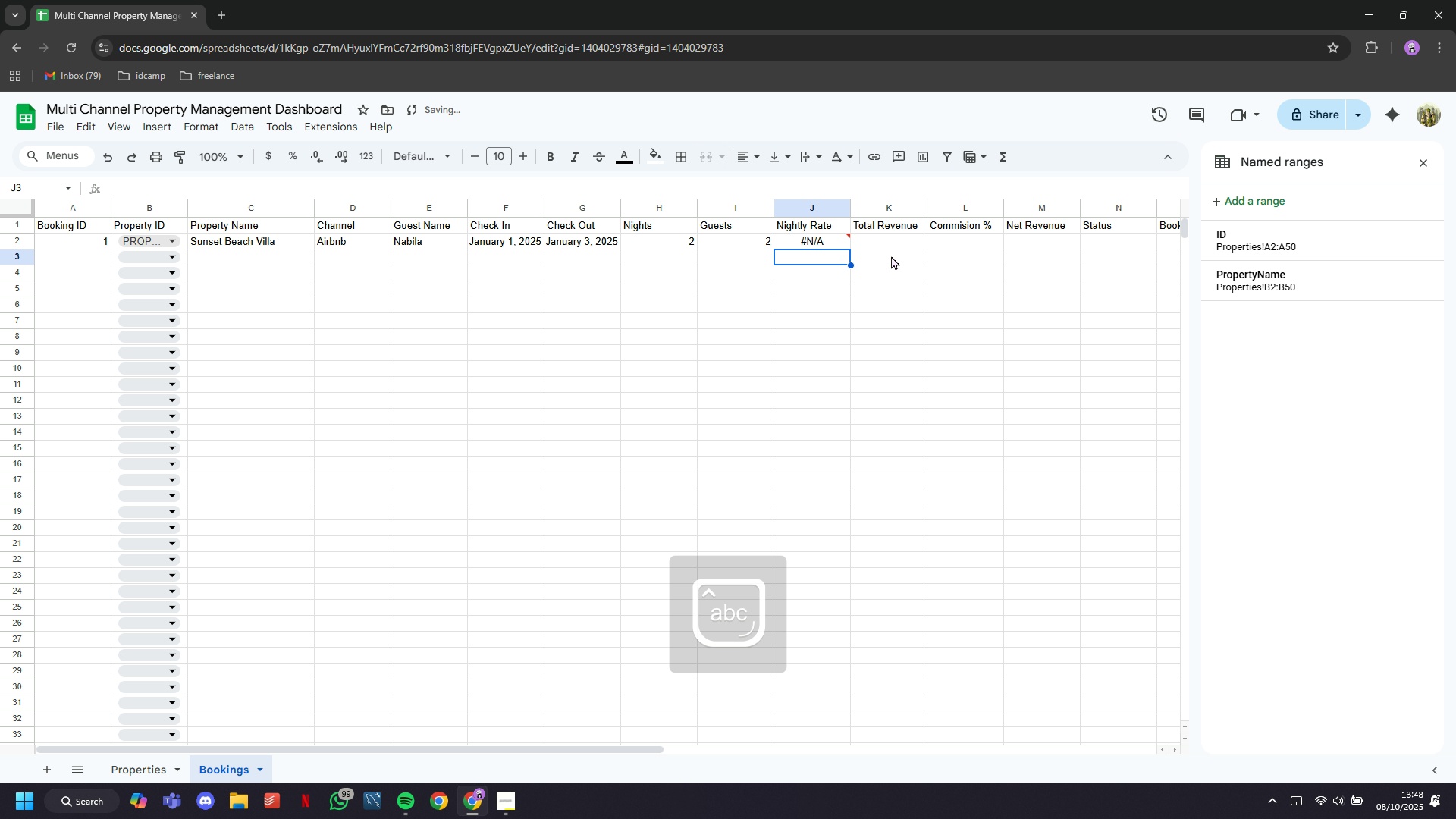 
key(ArrowUp)
 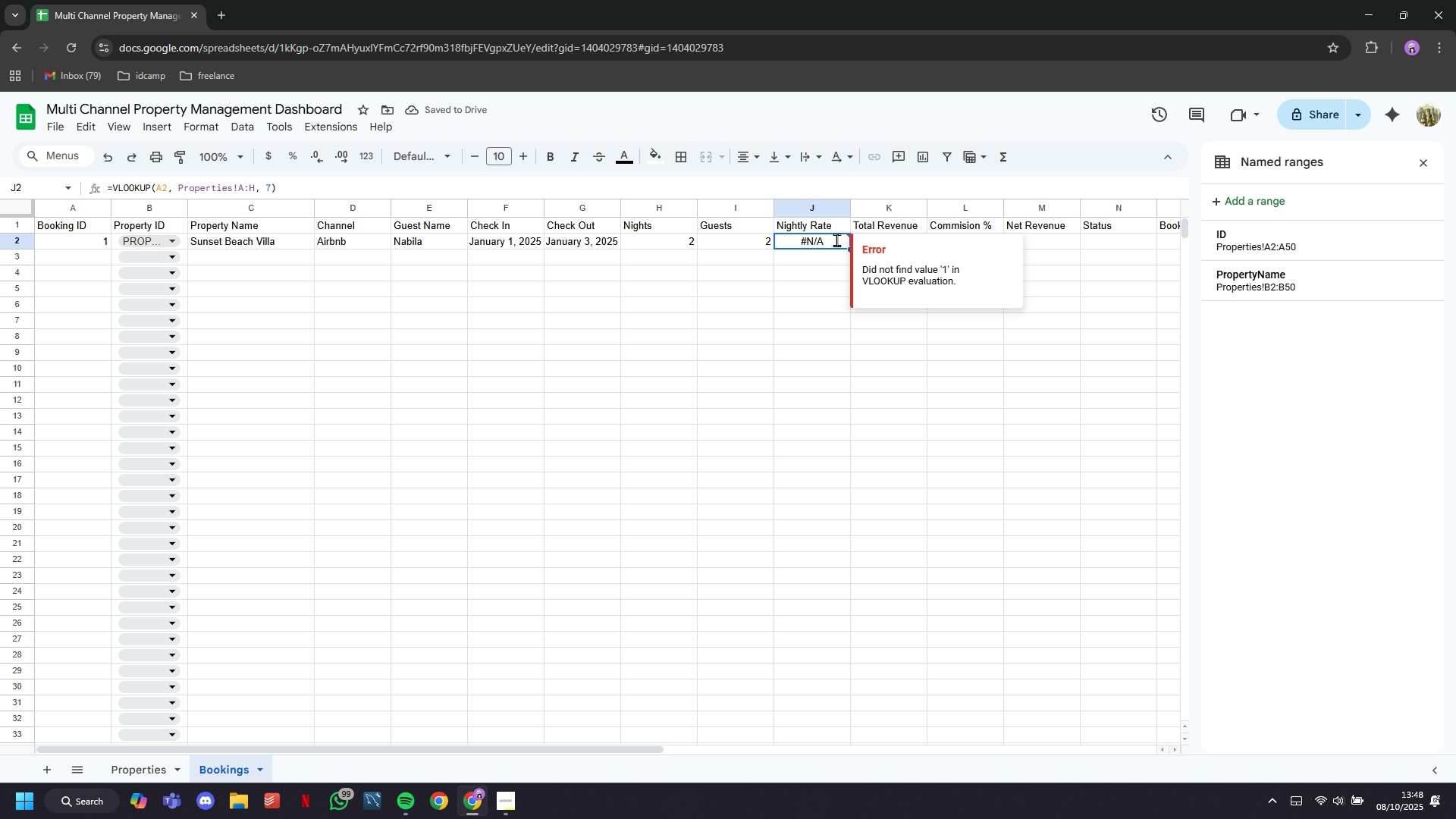 
double_click([840, 238])
 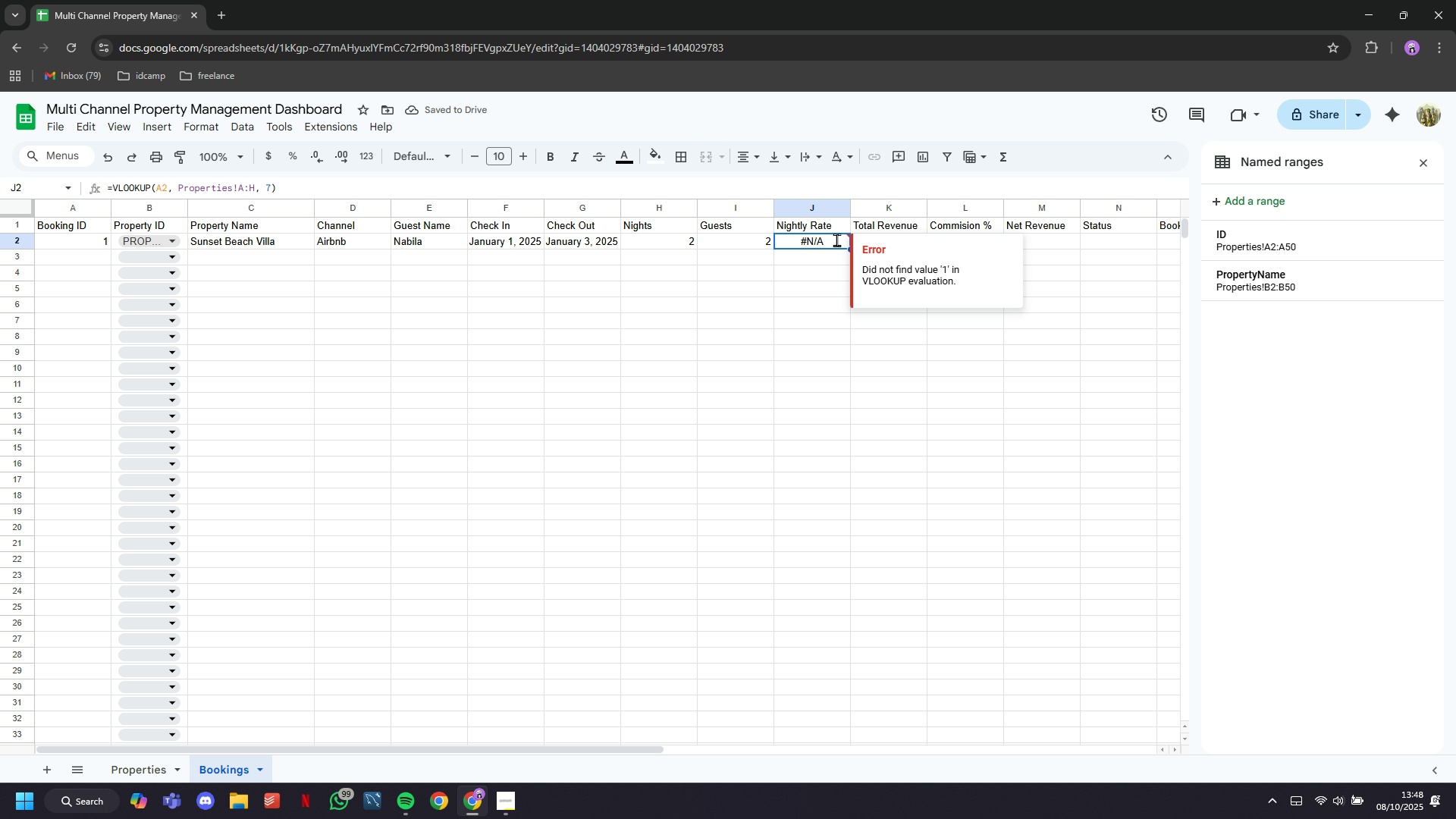 
mouse_move([820, 249])
 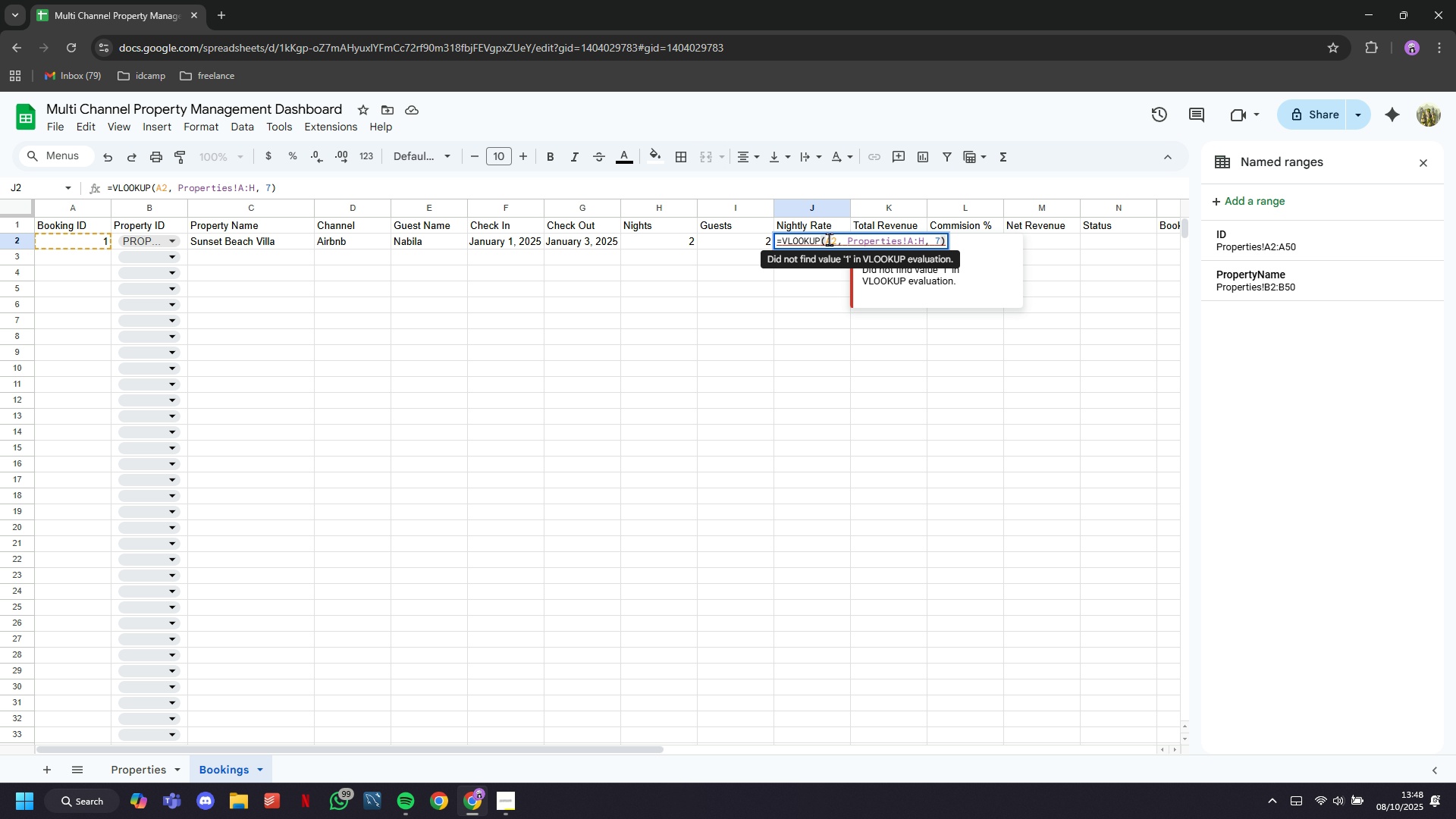 
left_click([830, 239])
 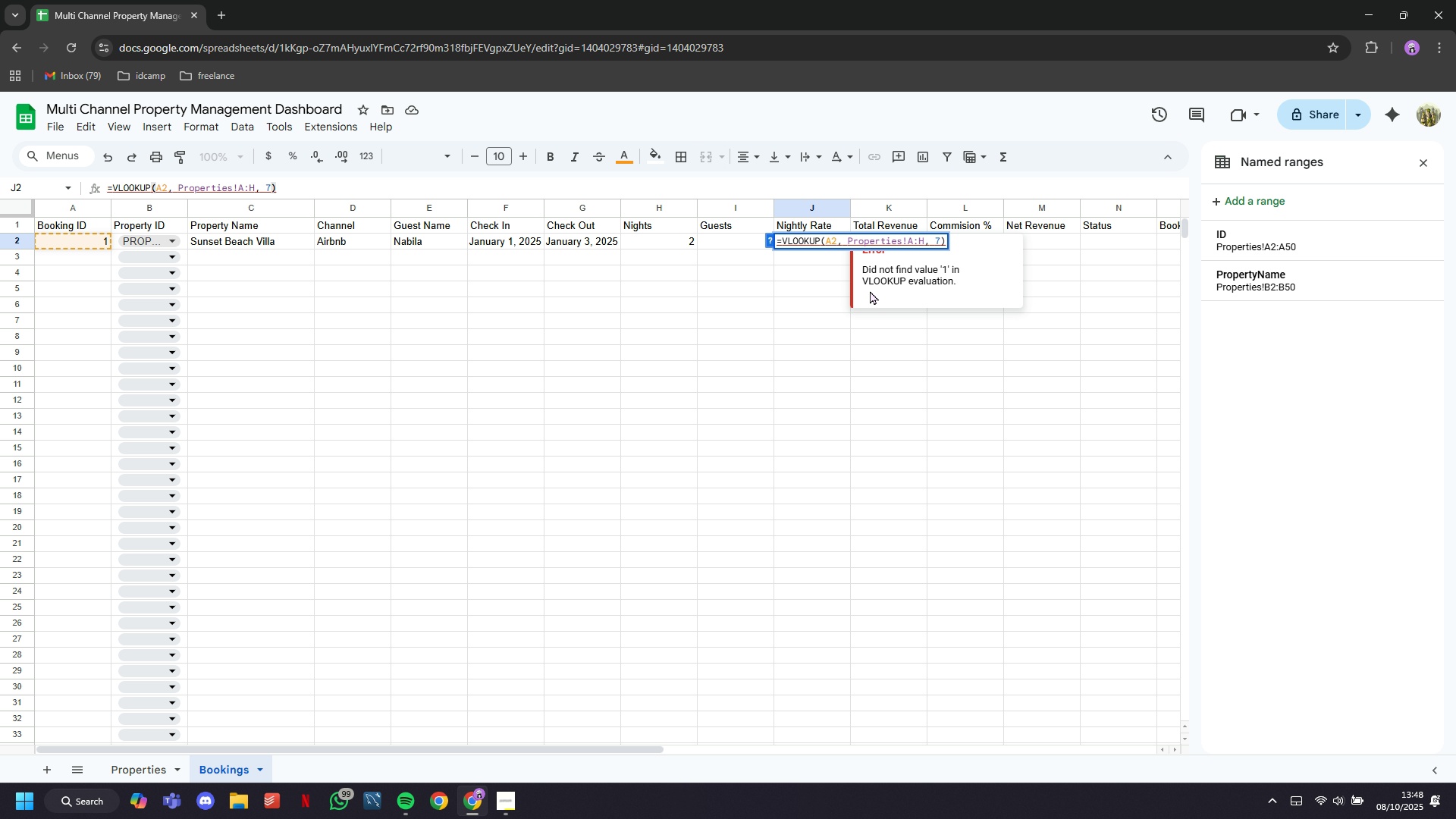 
key(Backspace)
 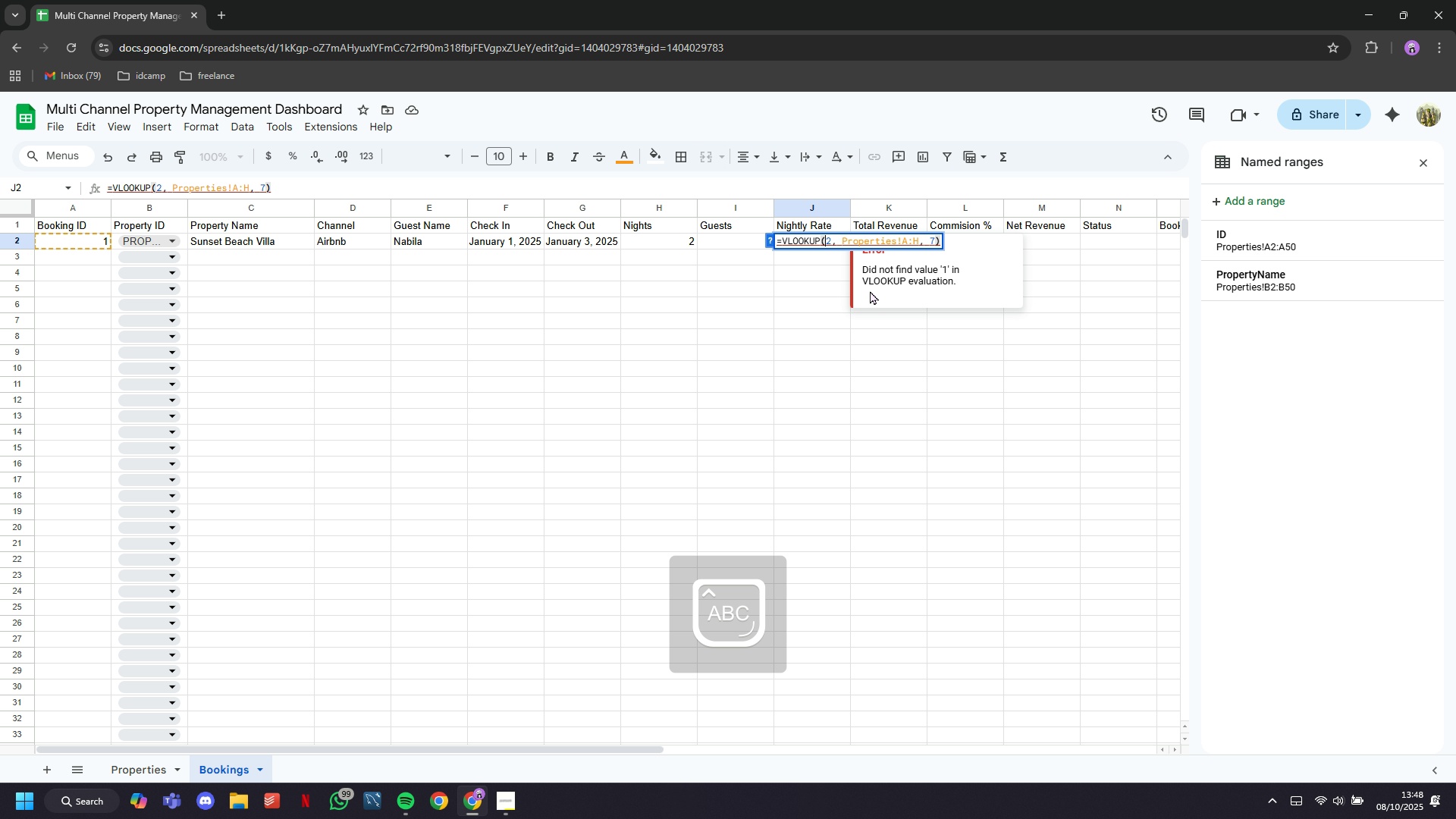 
key(CapsLock)
 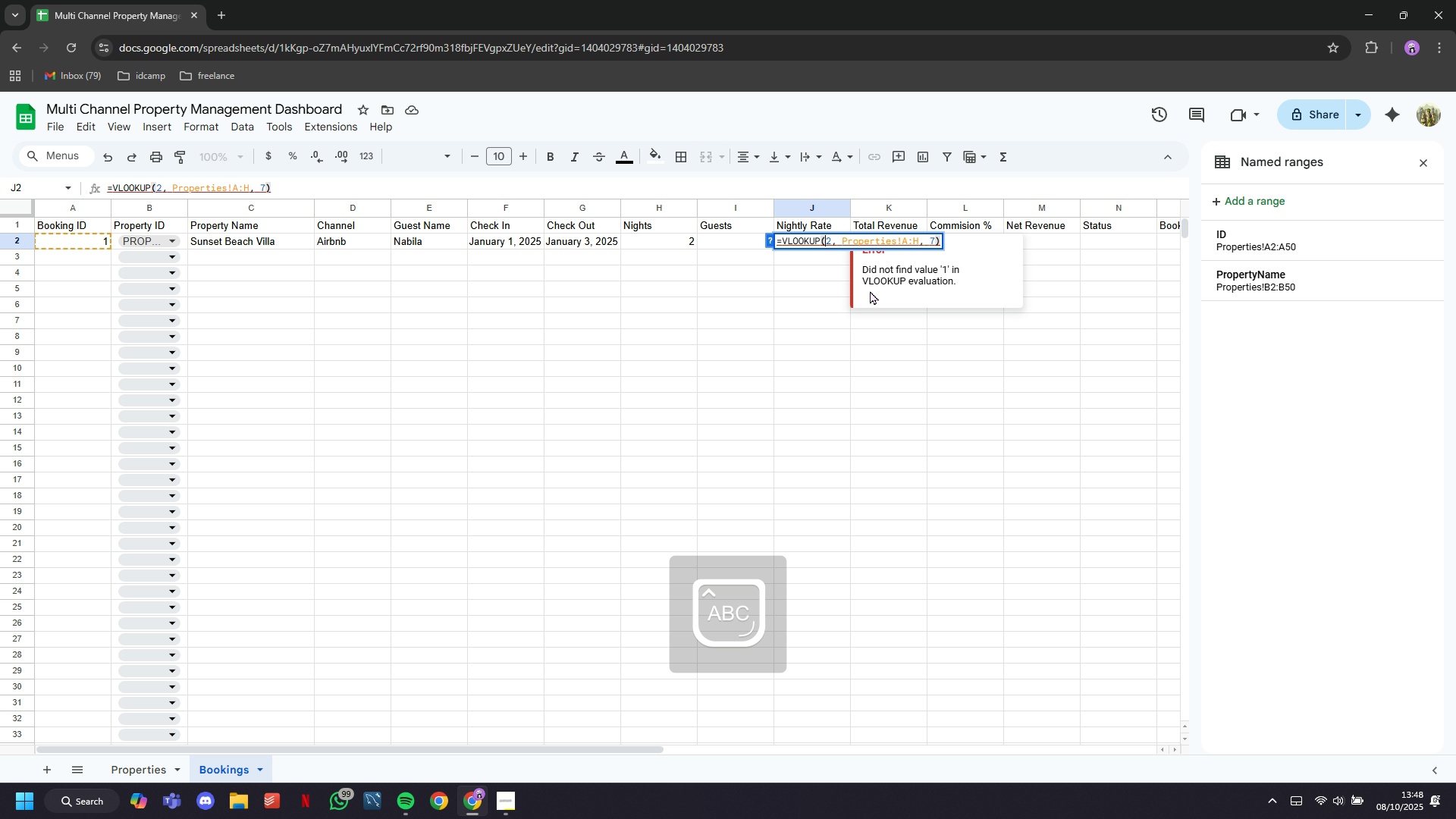 
key(B)
 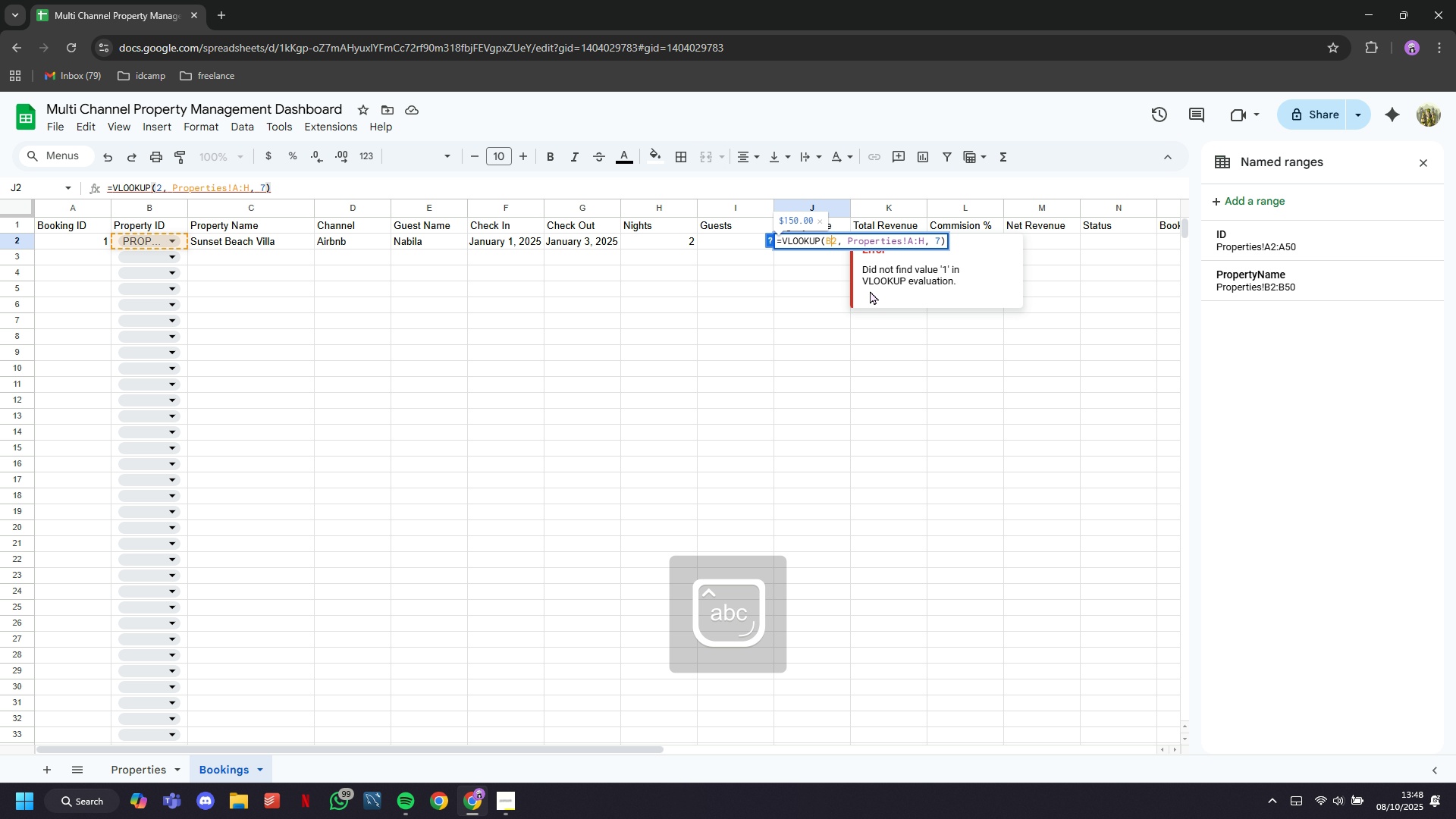 
key(CapsLock)
 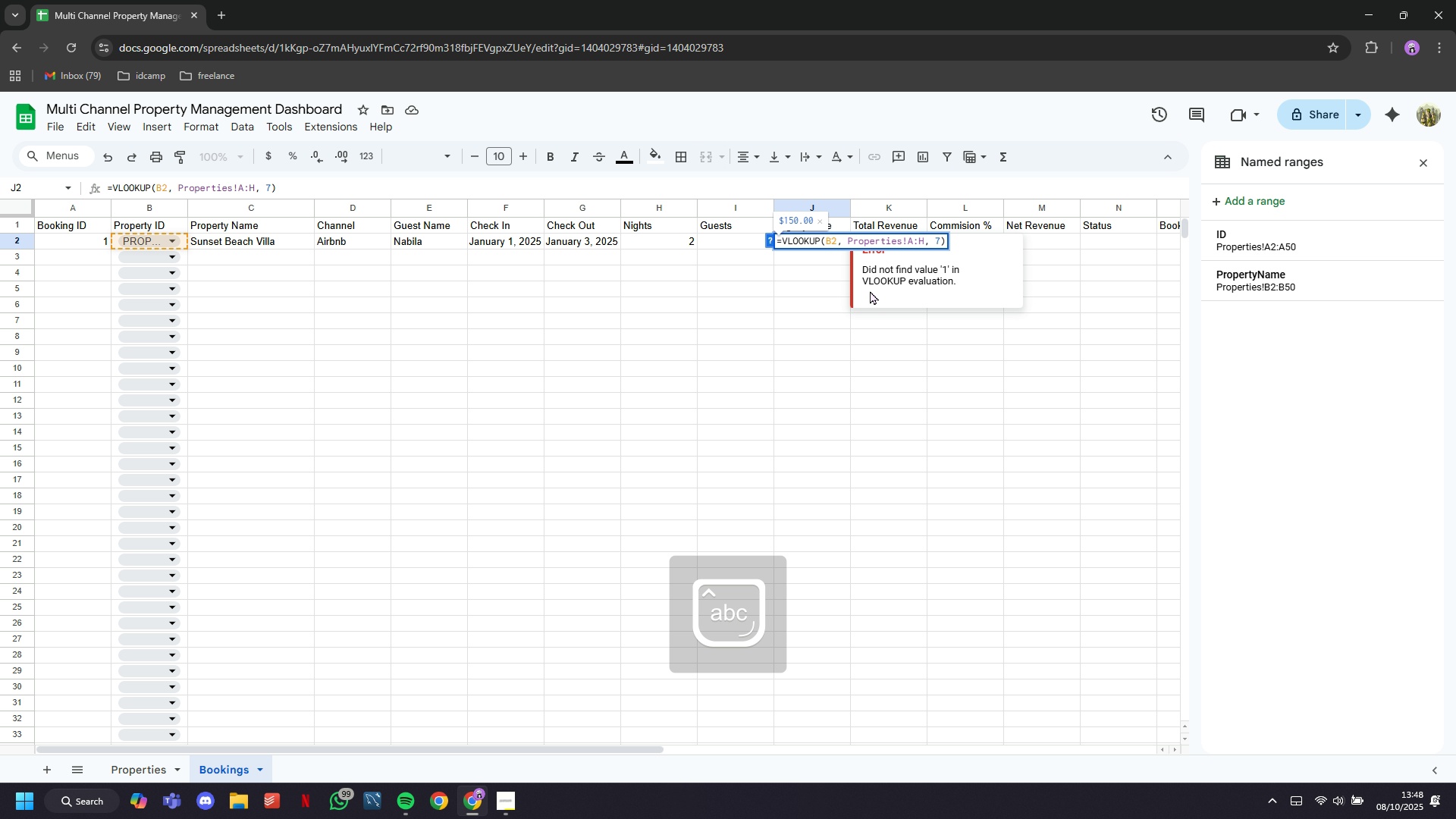 
key(Enter)
 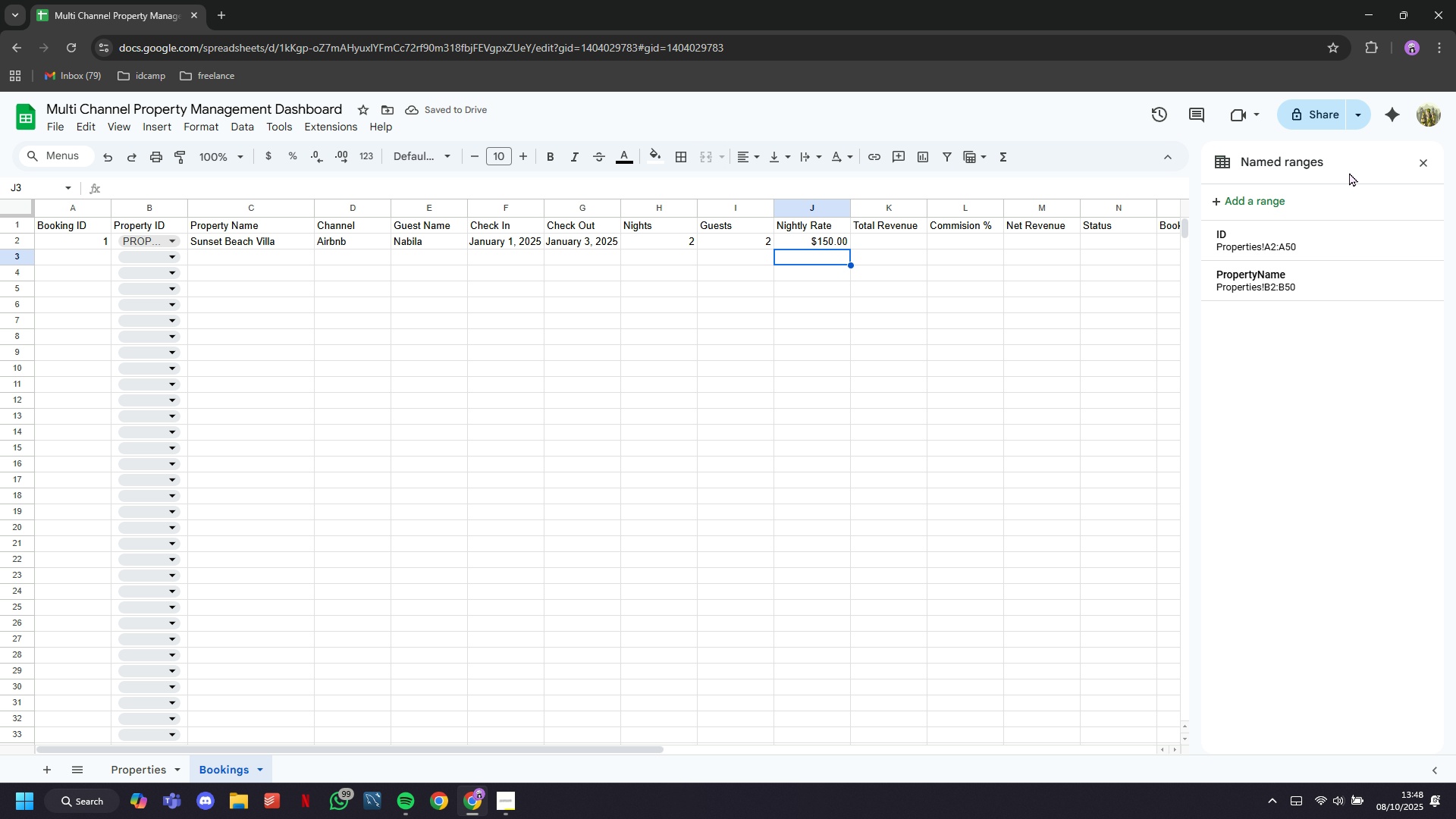 
wait(6.4)
 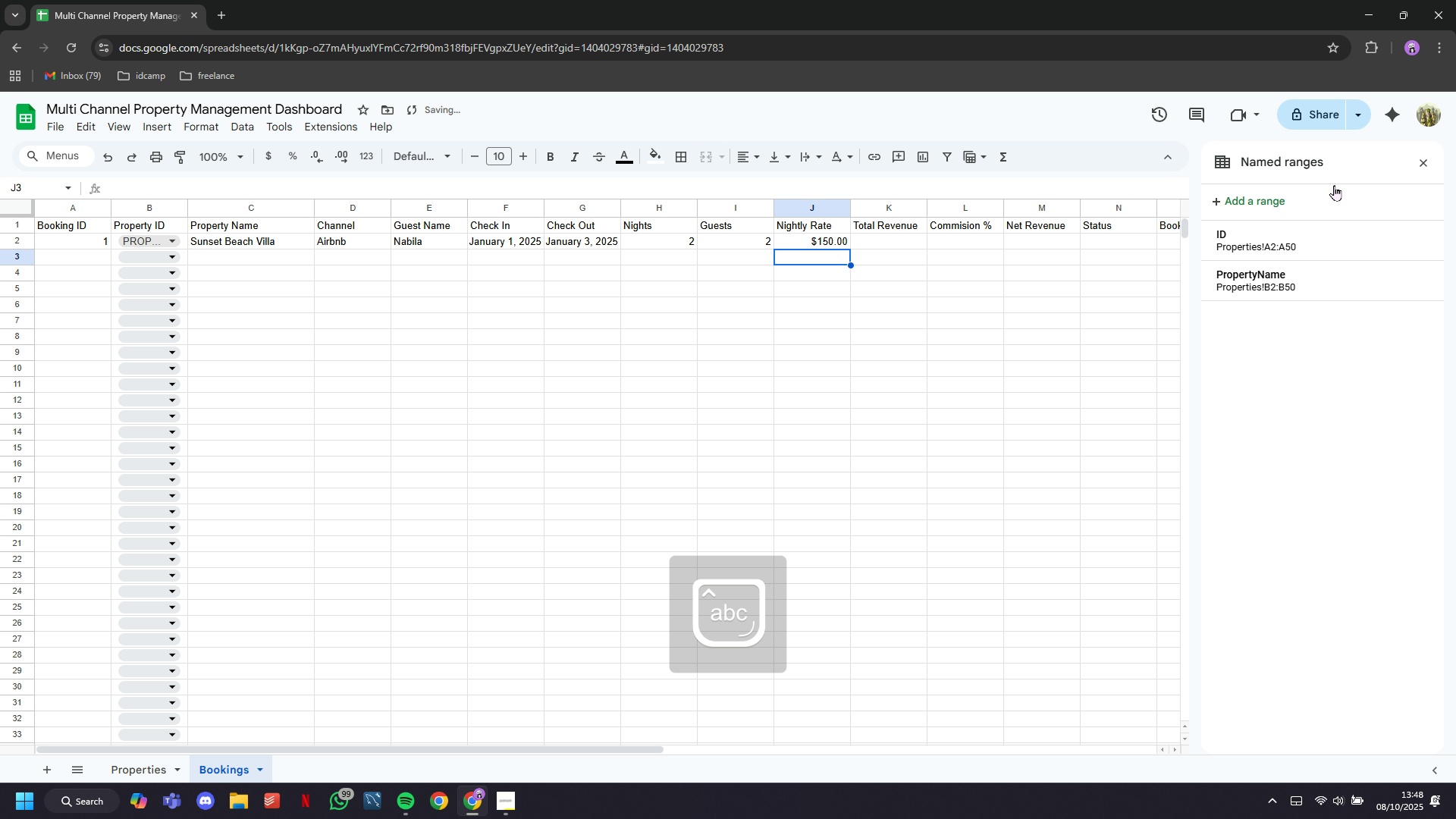 
left_click([881, 241])
 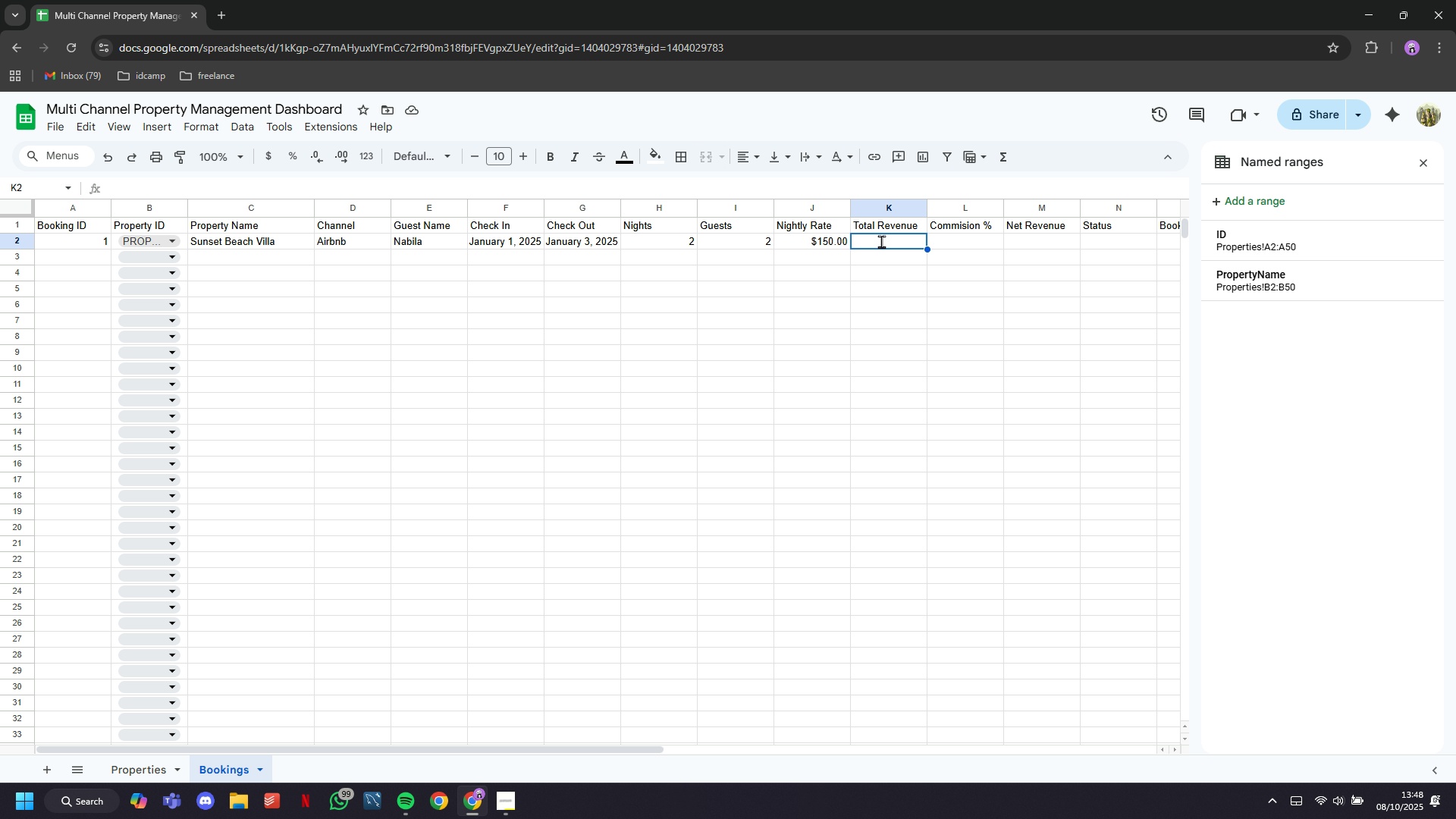 
key(Equal)
 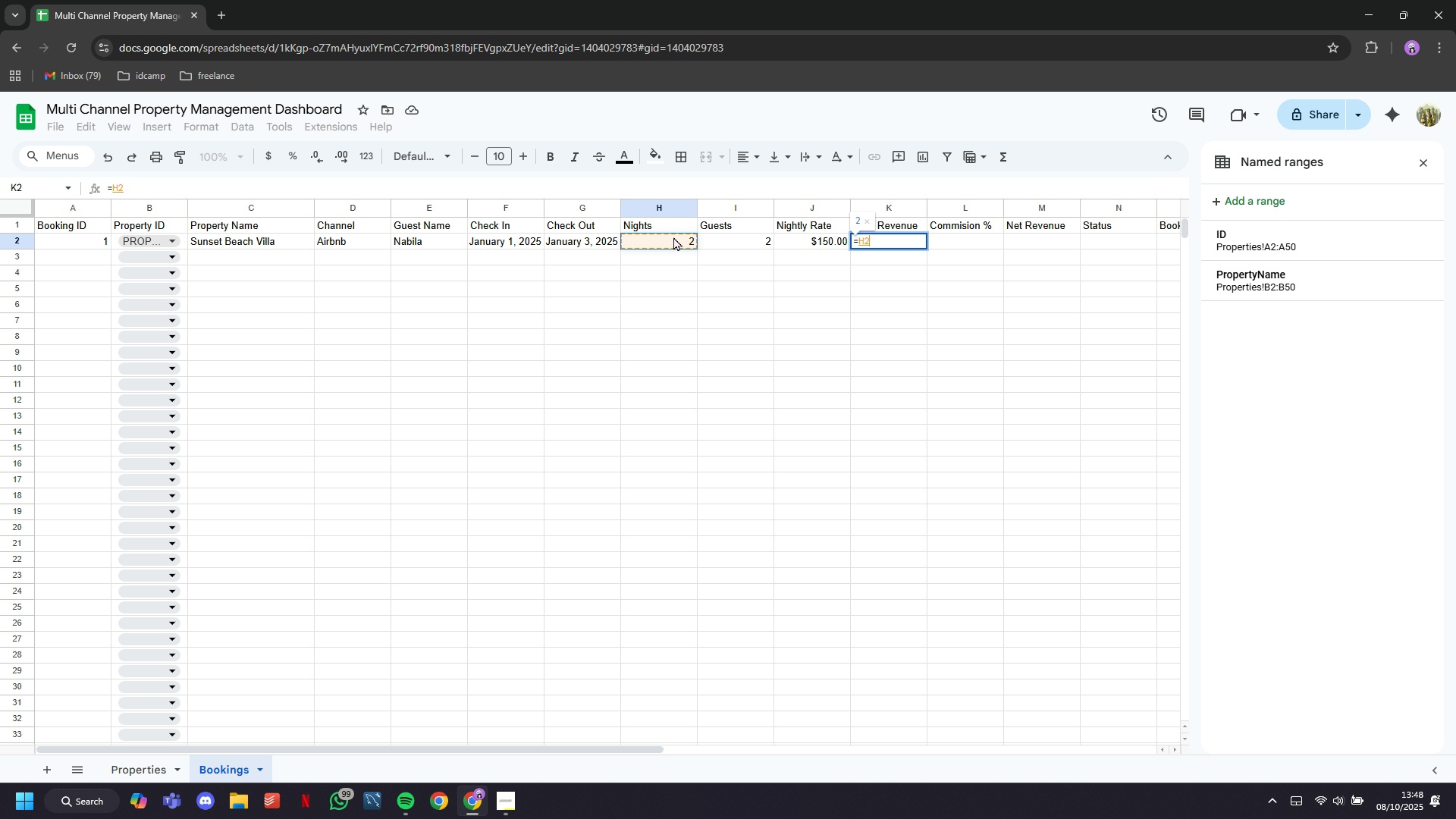 
left_click([673, 237])